 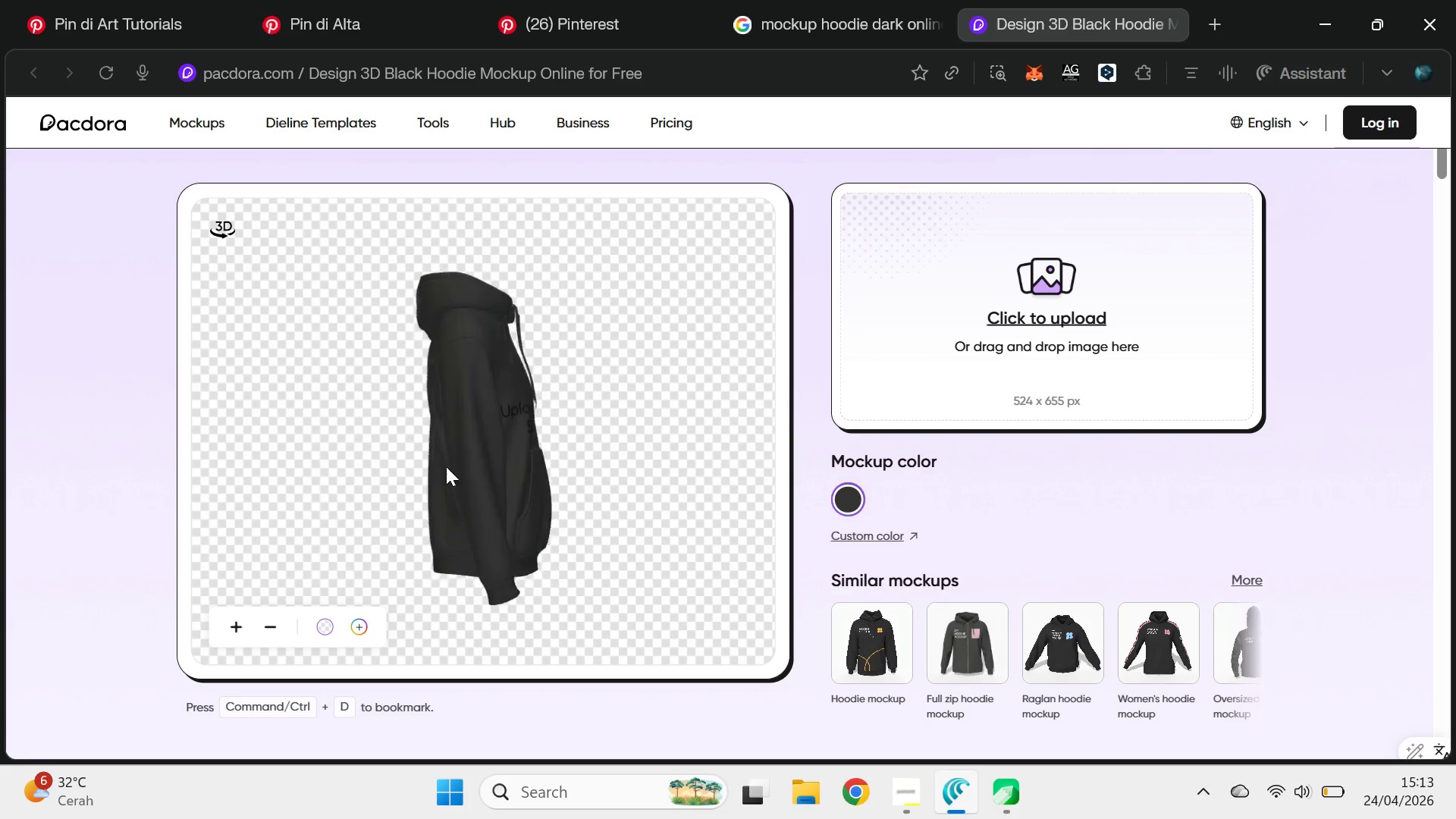 
left_click_drag(start_coordinate=[516, 470], to_coordinate=[325, 507])
 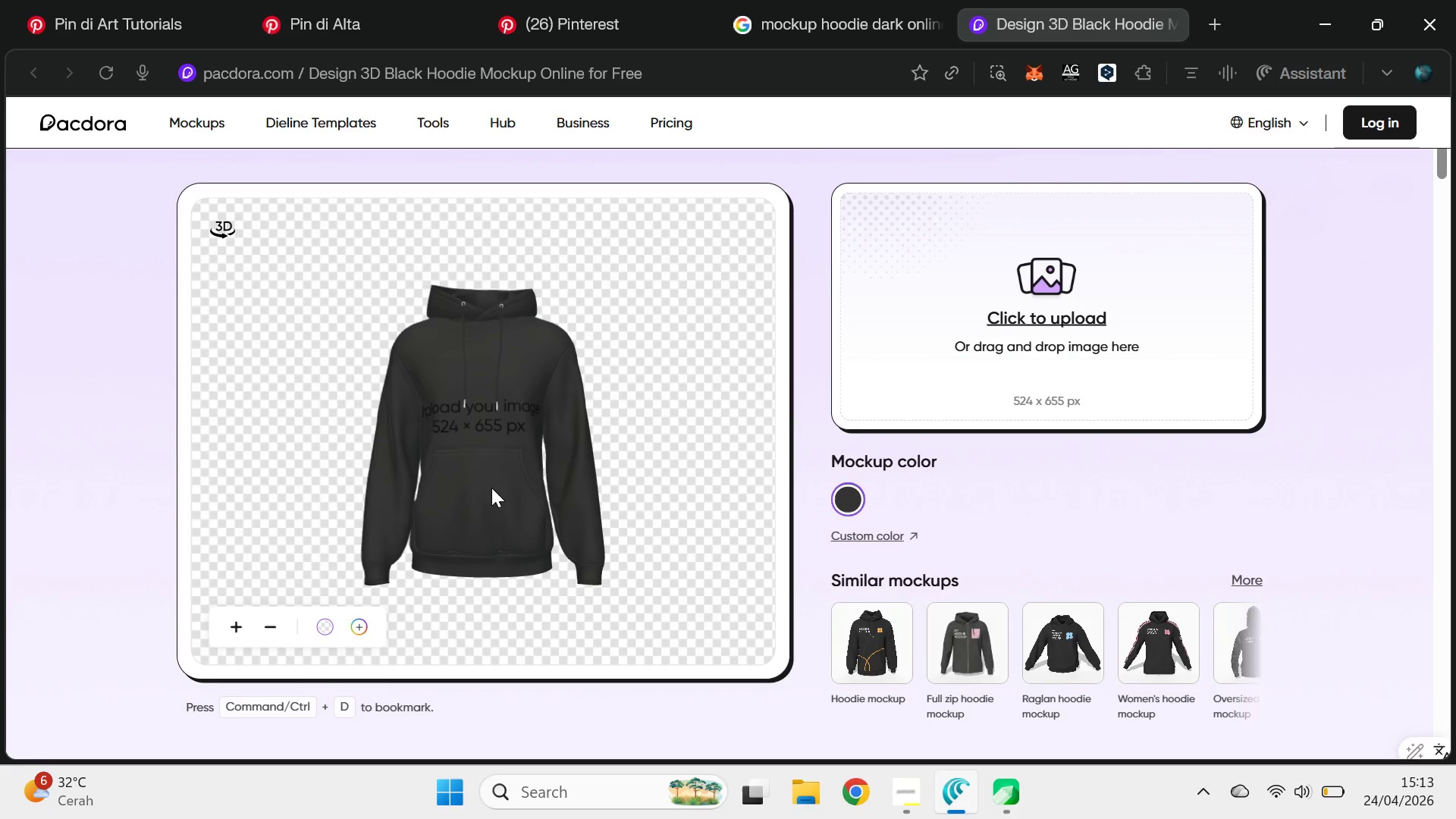 
left_click_drag(start_coordinate=[491, 487], to_coordinate=[324, 497])
 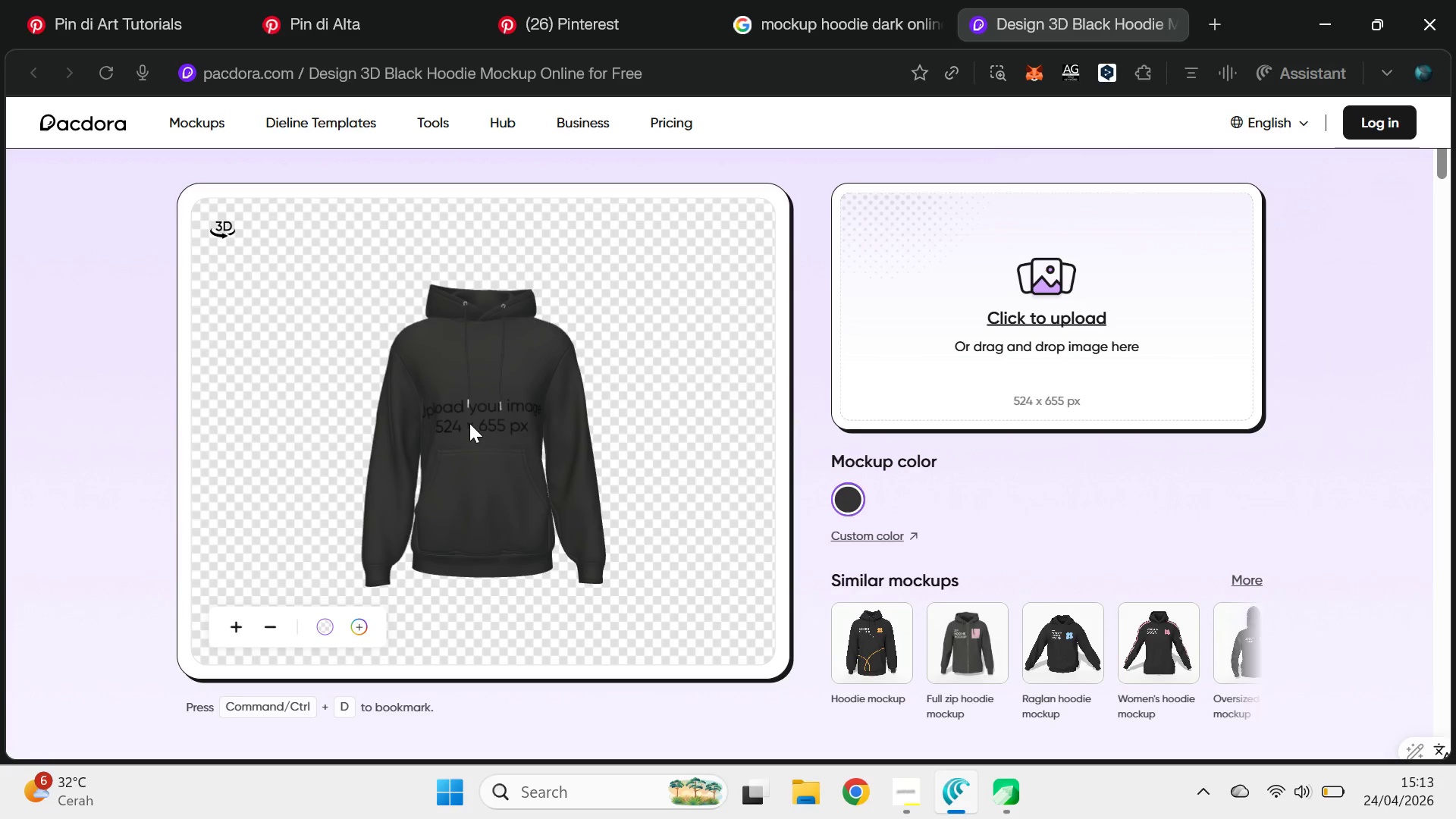 
double_click([469, 423])
 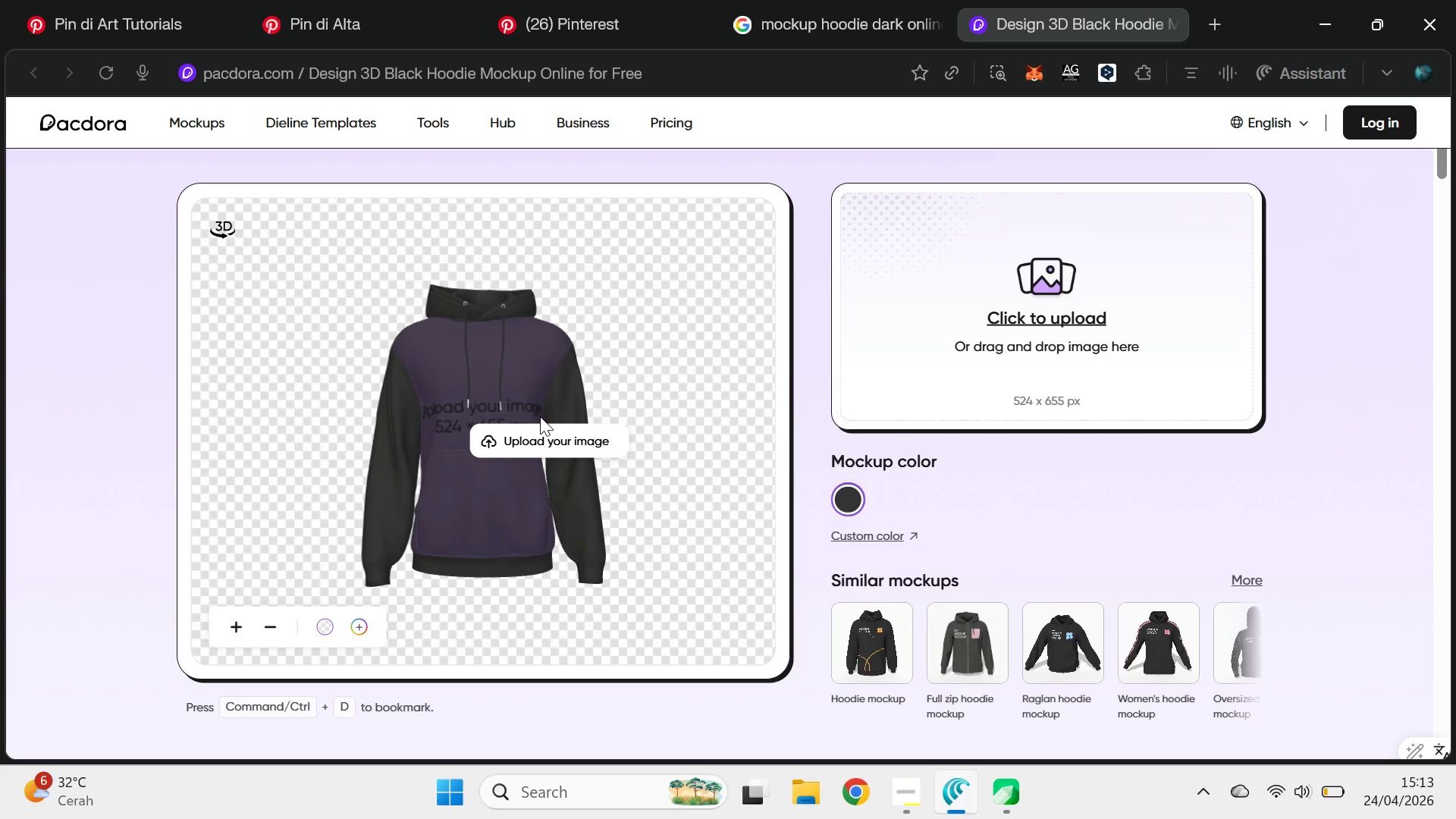 
left_click_drag(start_coordinate=[561, 390], to_coordinate=[359, 428])
 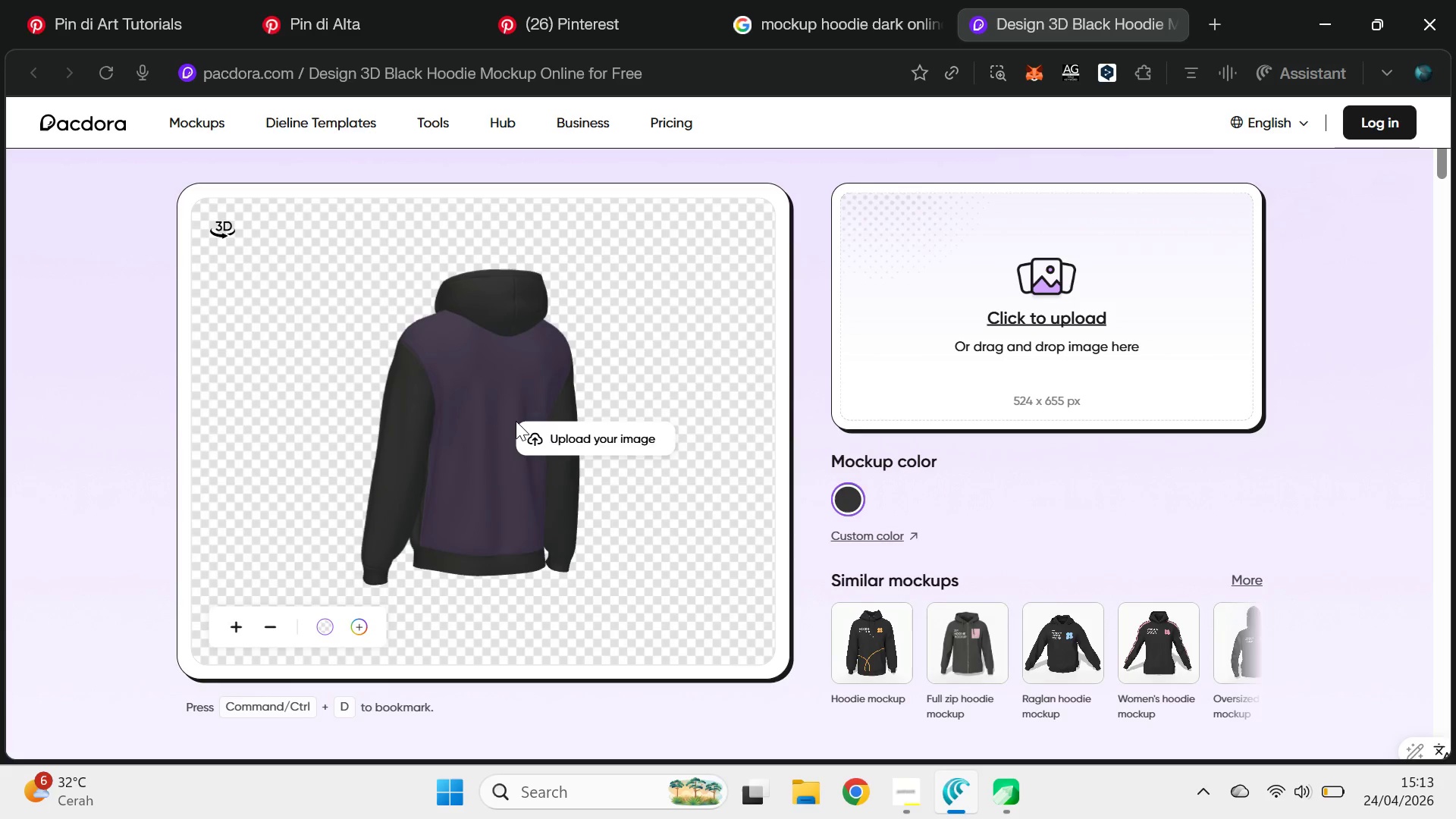 
double_click([516, 421])
 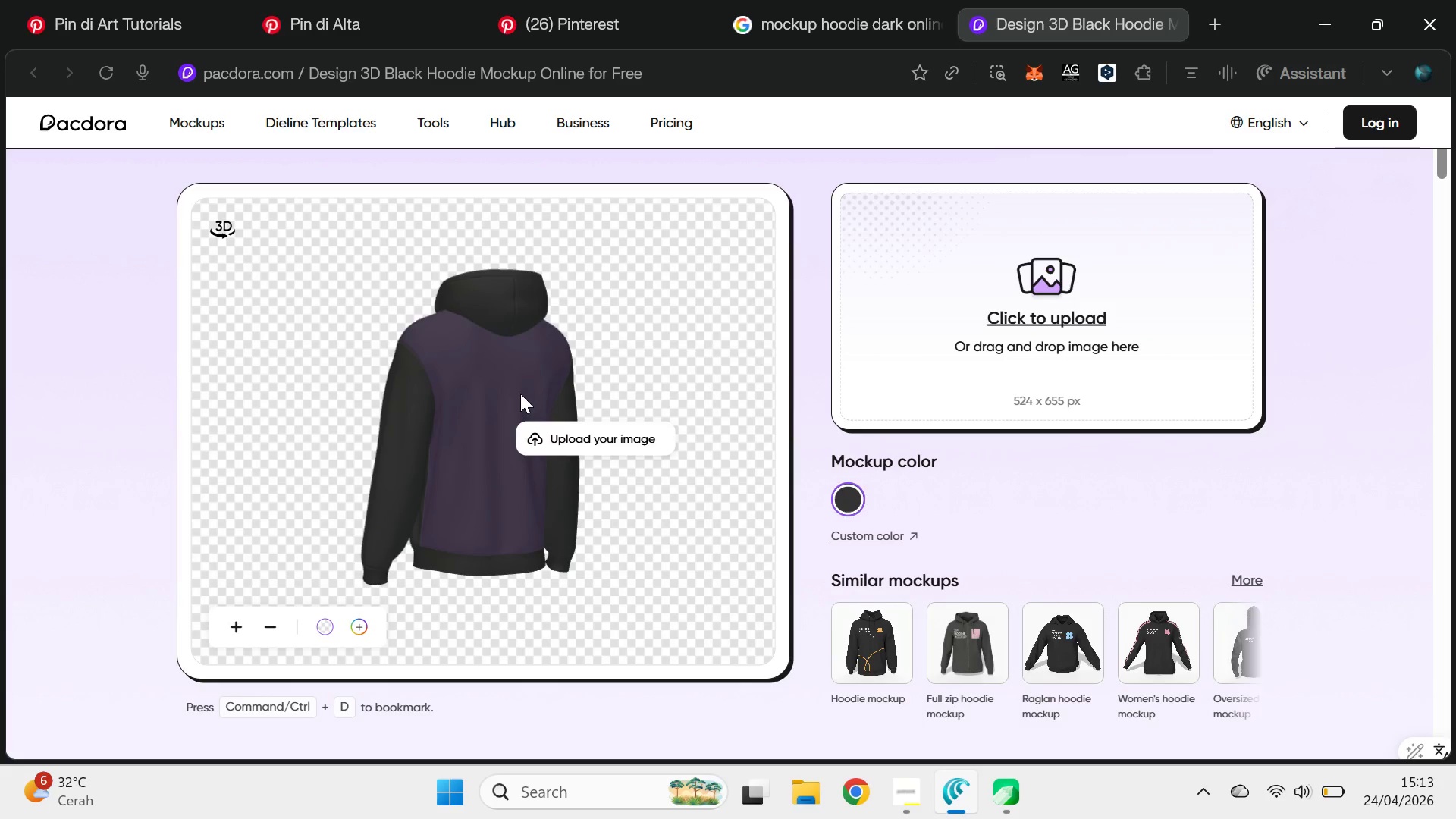 
left_click_drag(start_coordinate=[529, 384], to_coordinate=[487, 389])
 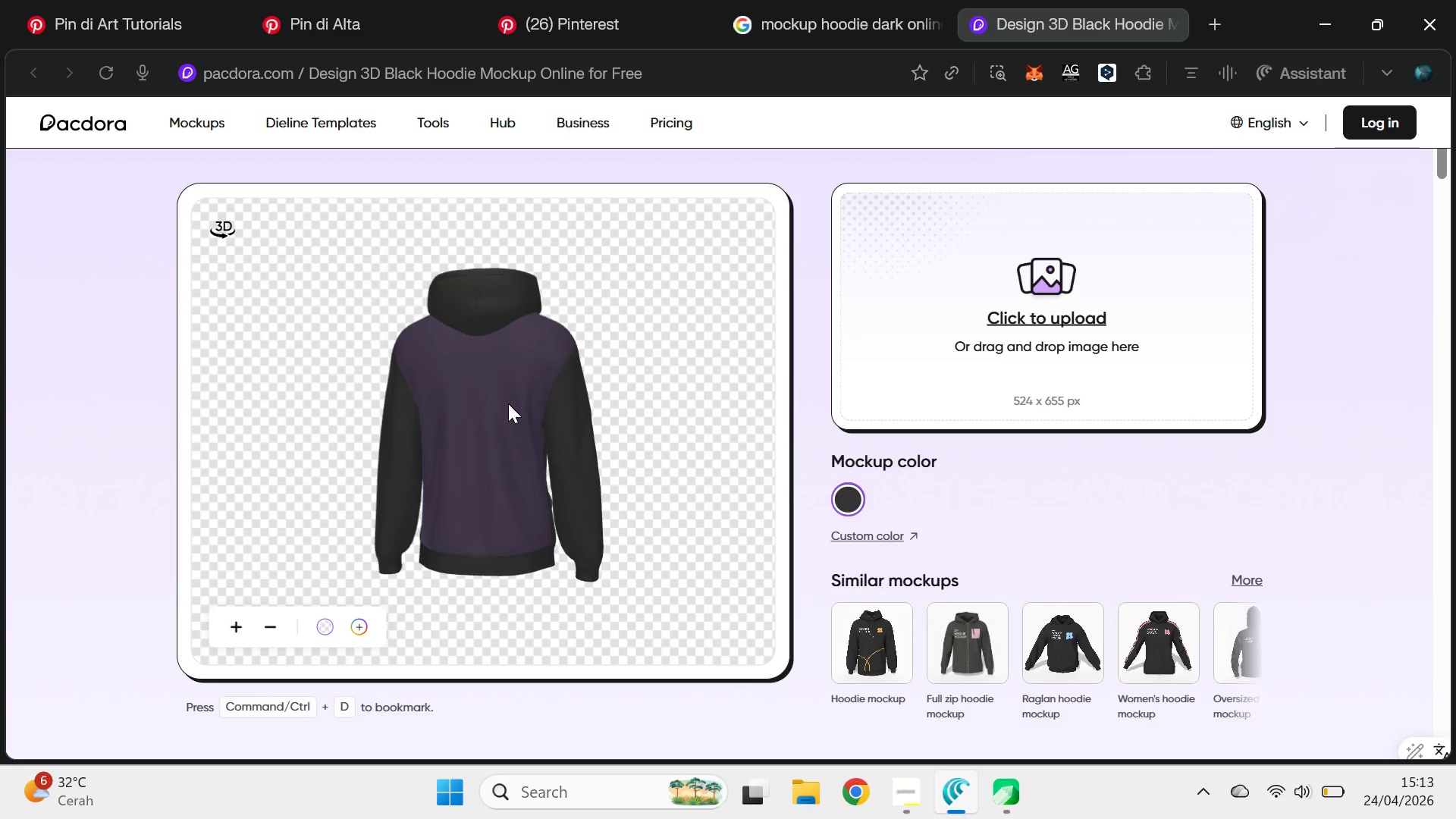 
left_click_drag(start_coordinate=[507, 403], to_coordinate=[519, 403])
 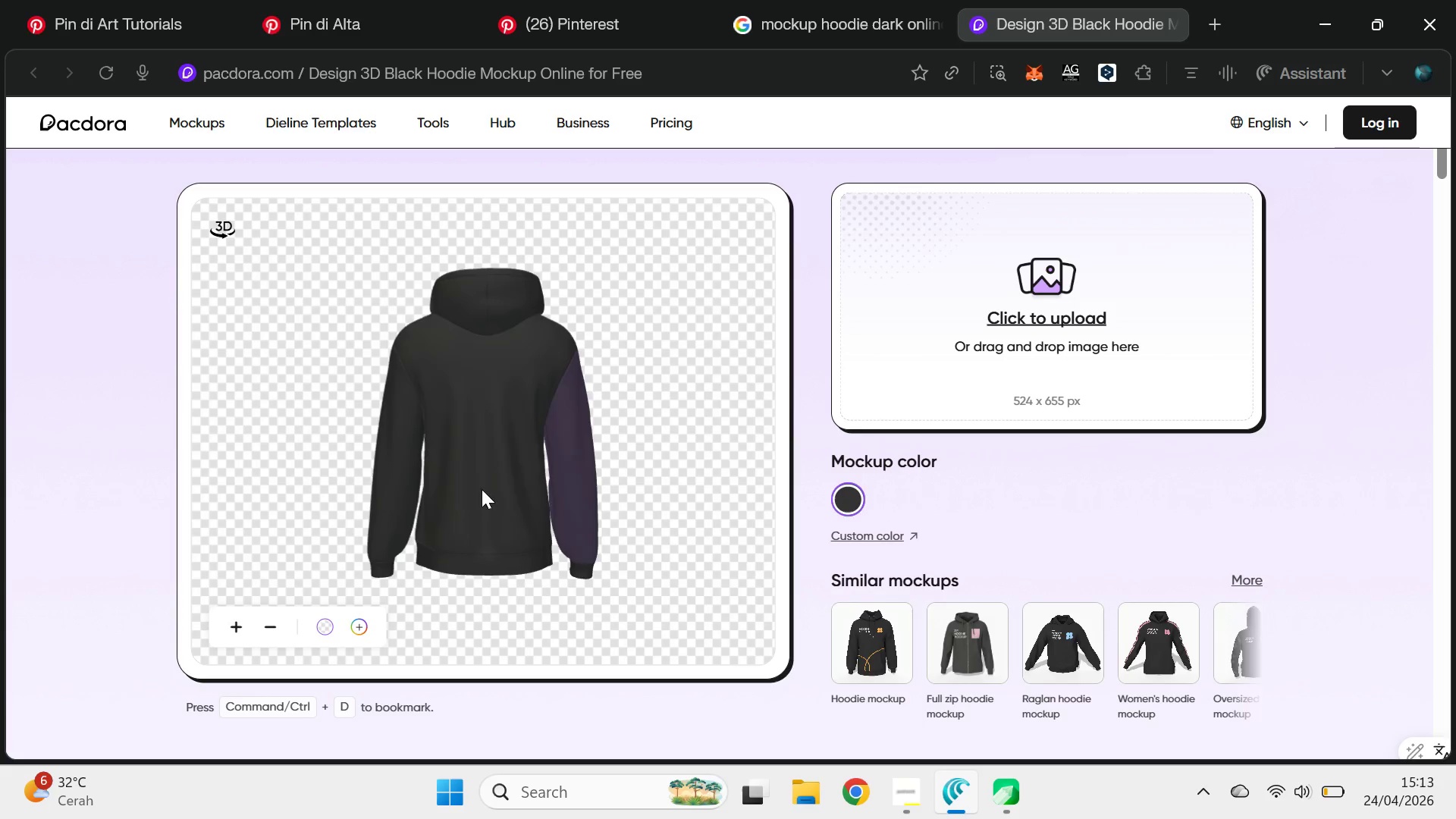 
left_click([488, 458])
 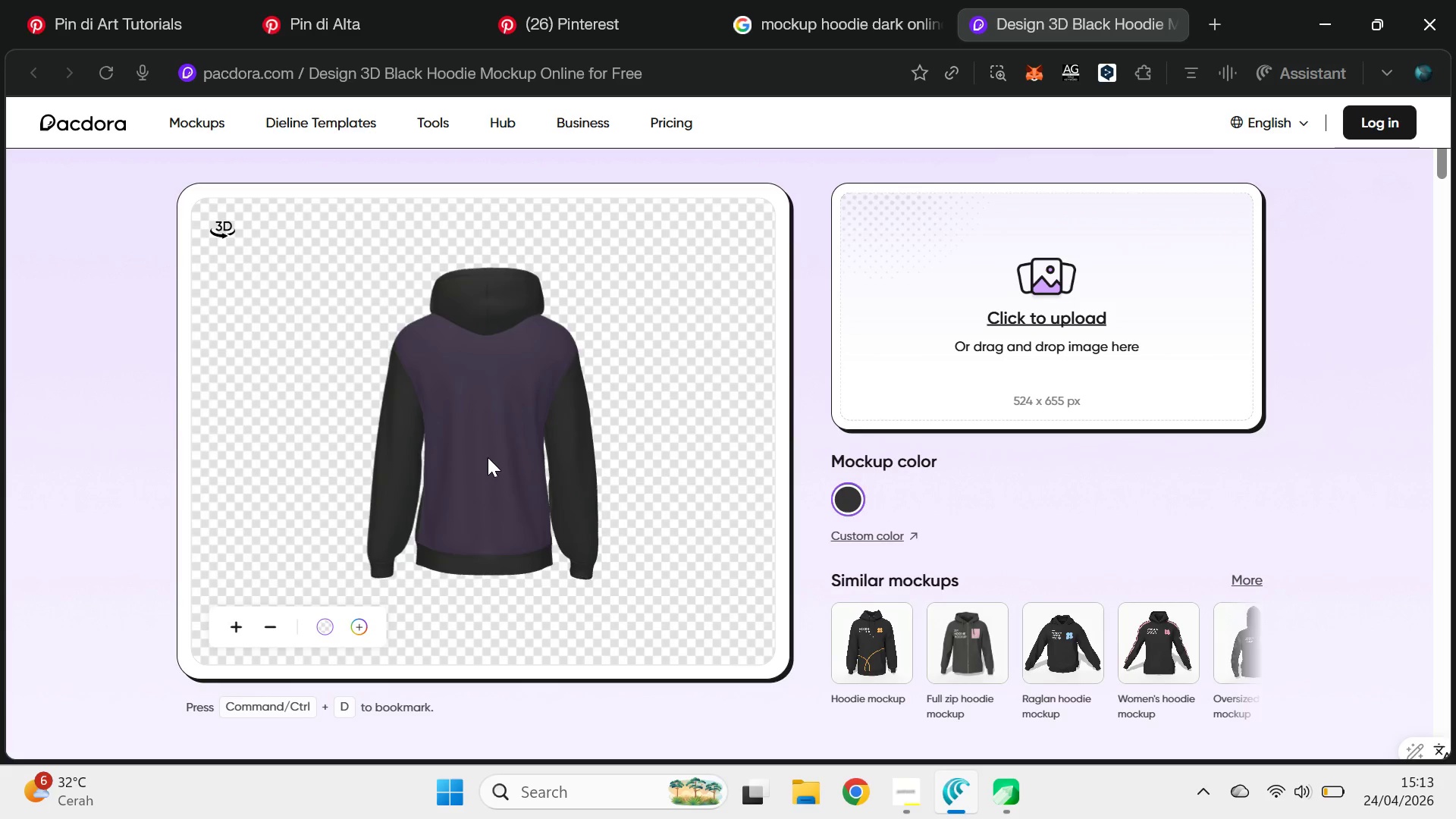 
triple_click([488, 457])
 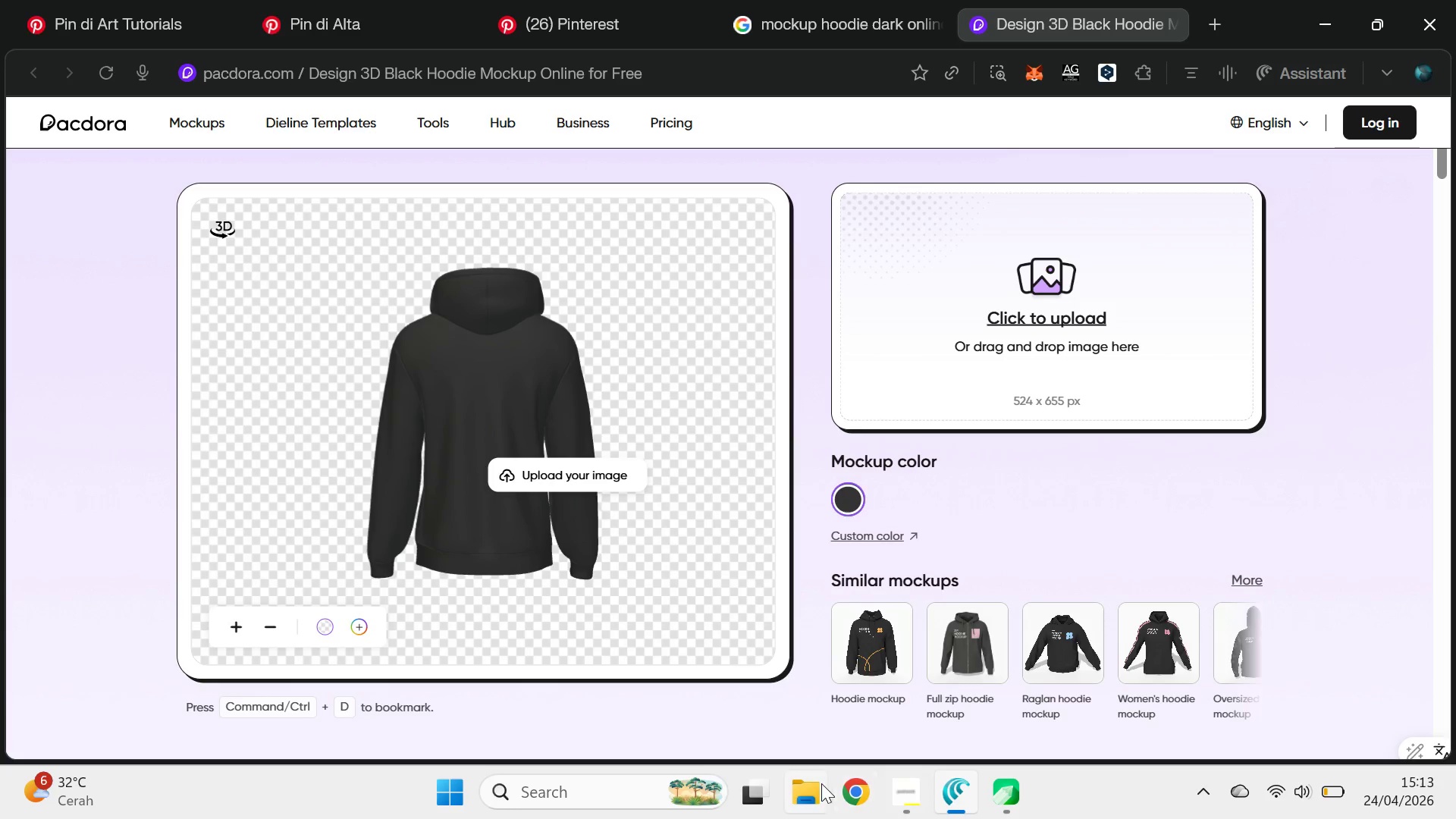 
left_click([915, 780])